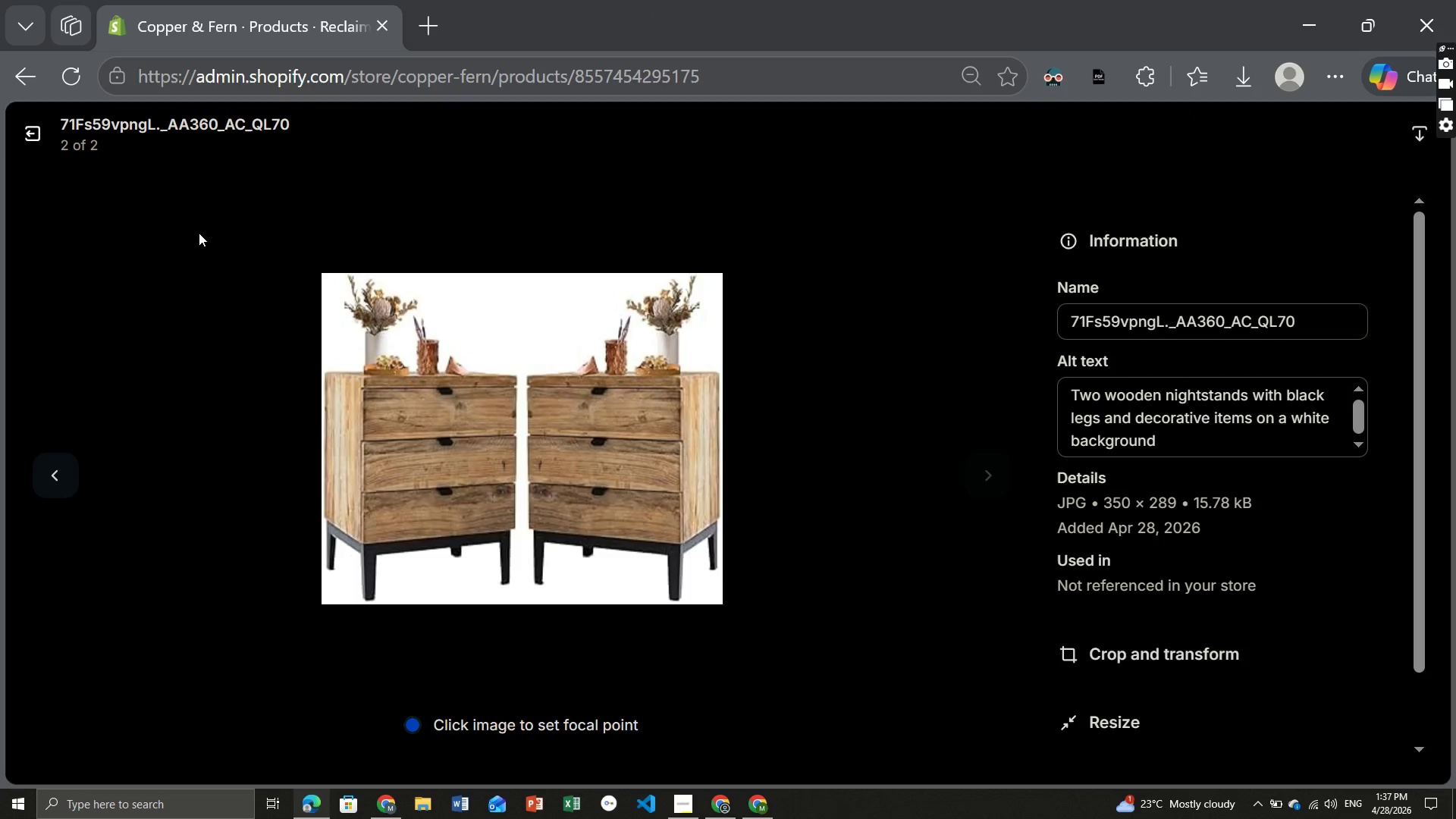 
left_click([25, 127])
 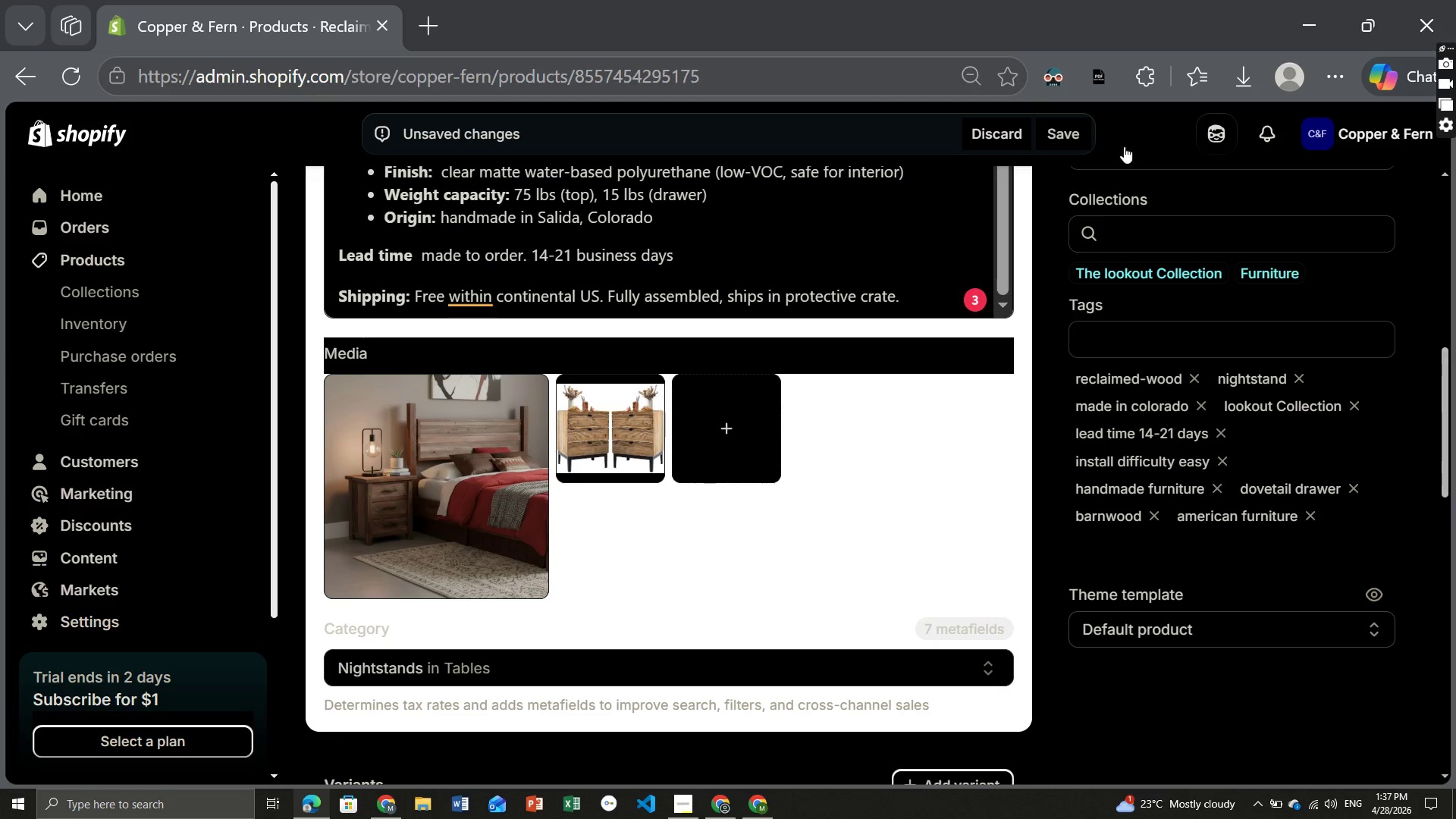 
left_click([1065, 133])
 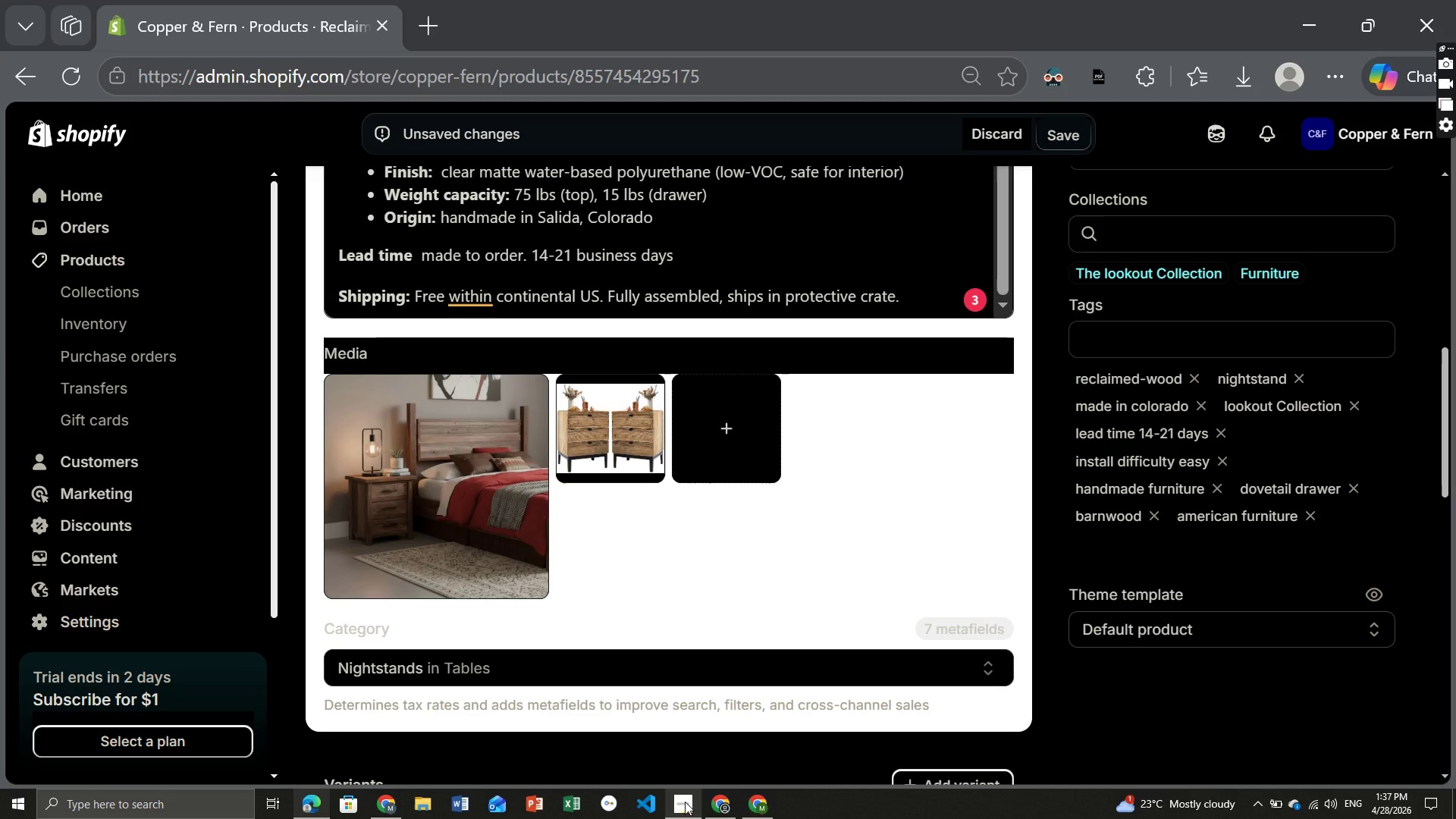 
left_click([682, 805])